 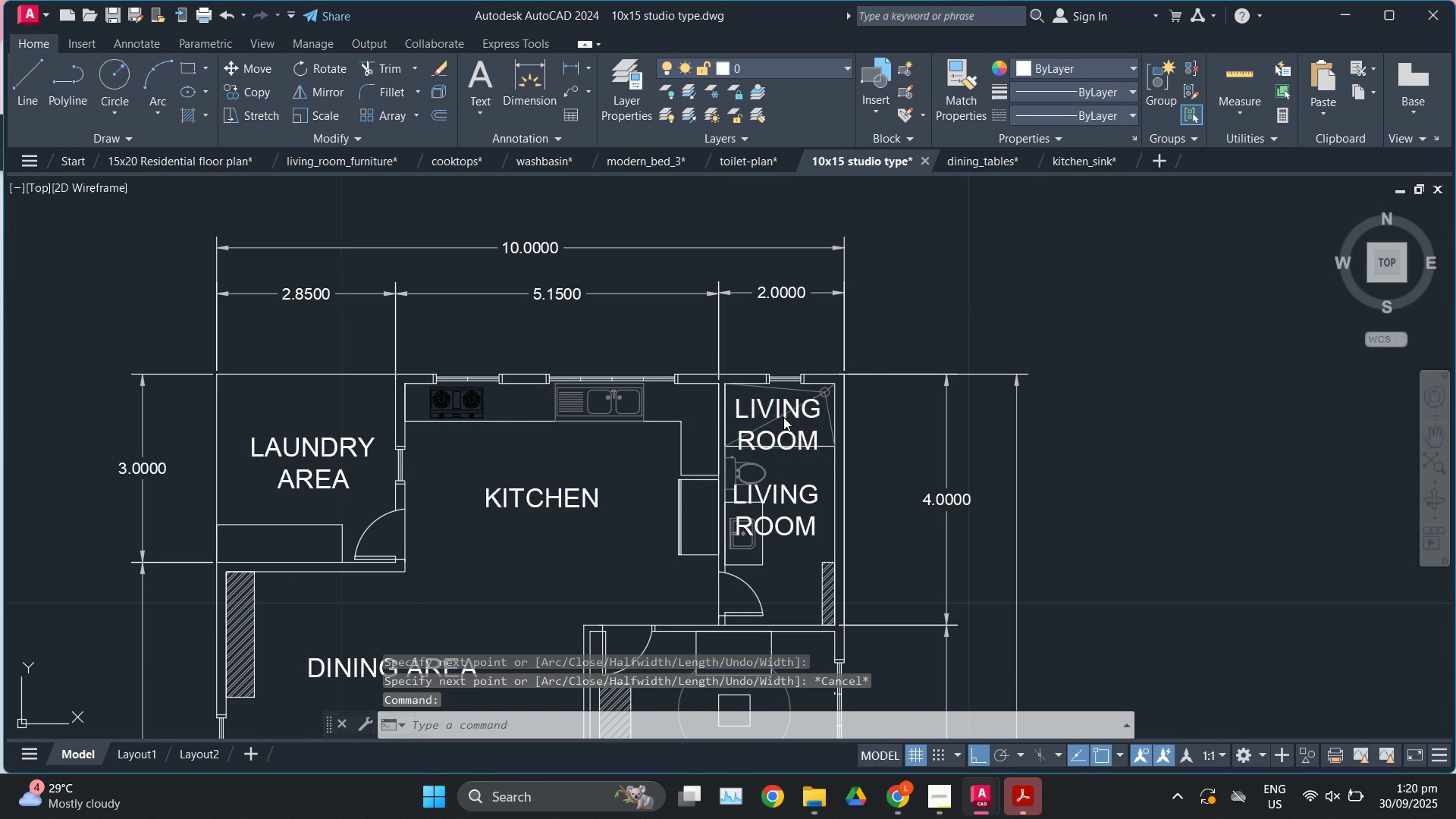 
type(SHOWER)
 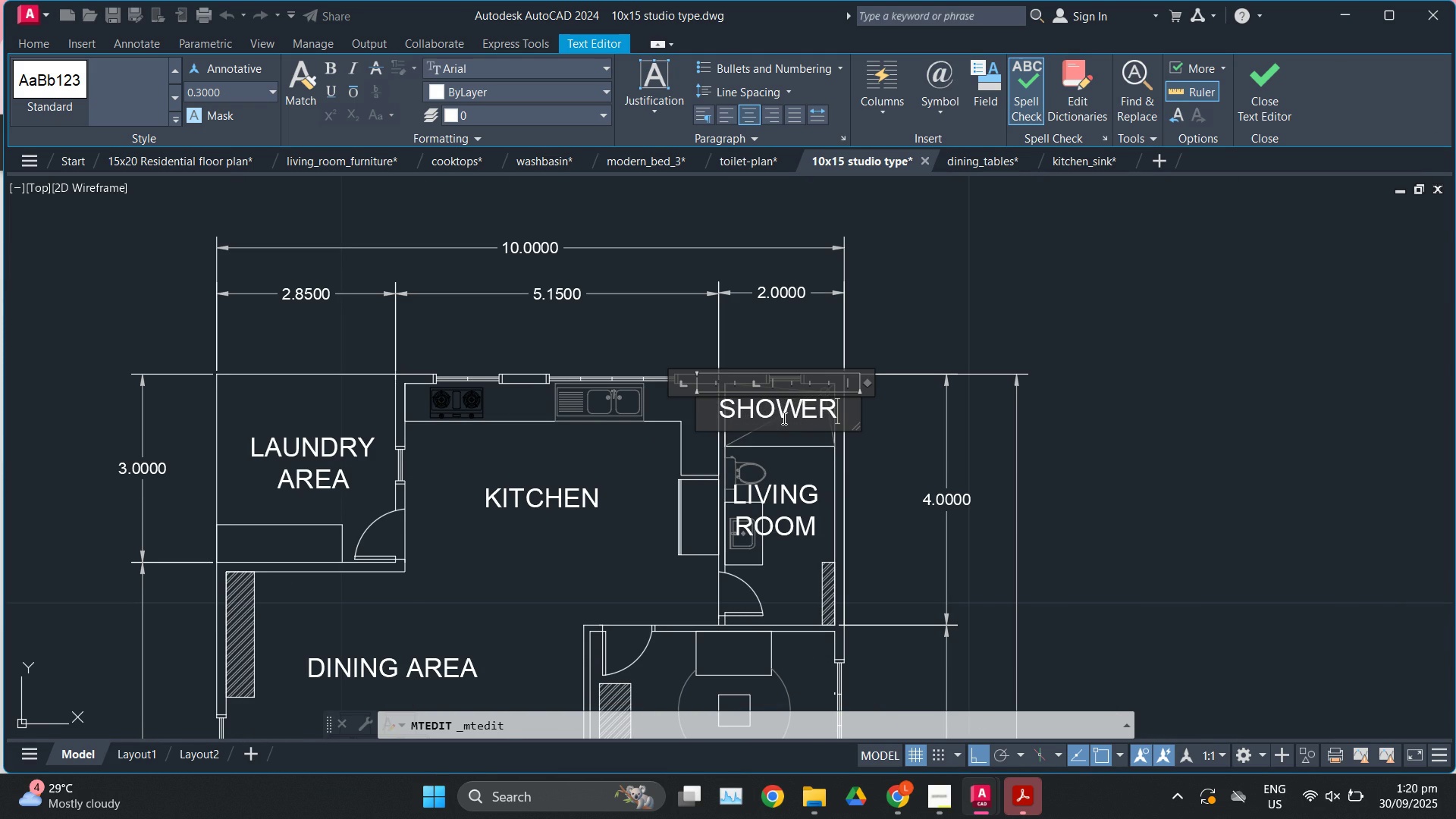 
key(Control+ControlLeft)
 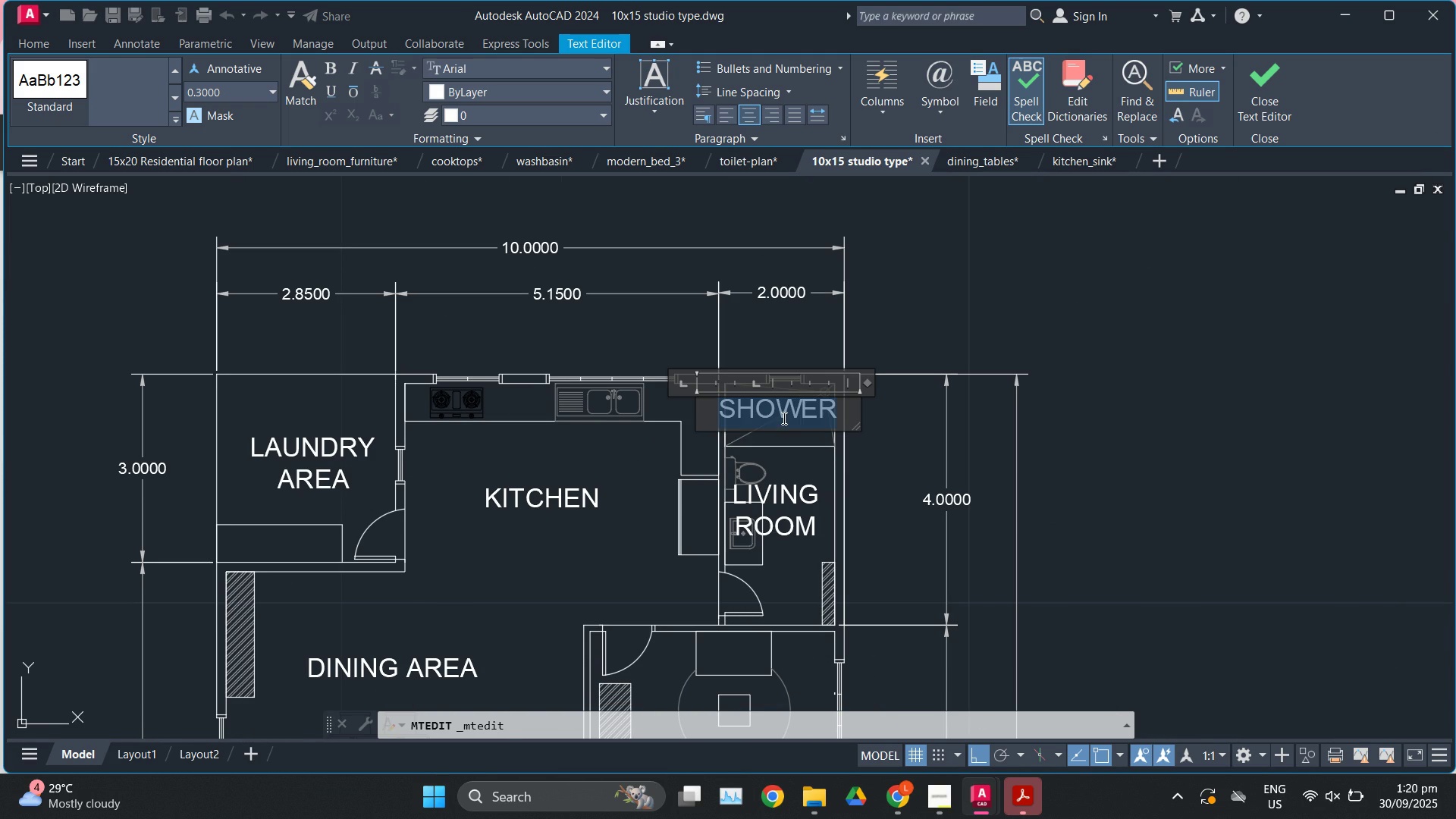 
key(Control+A)
 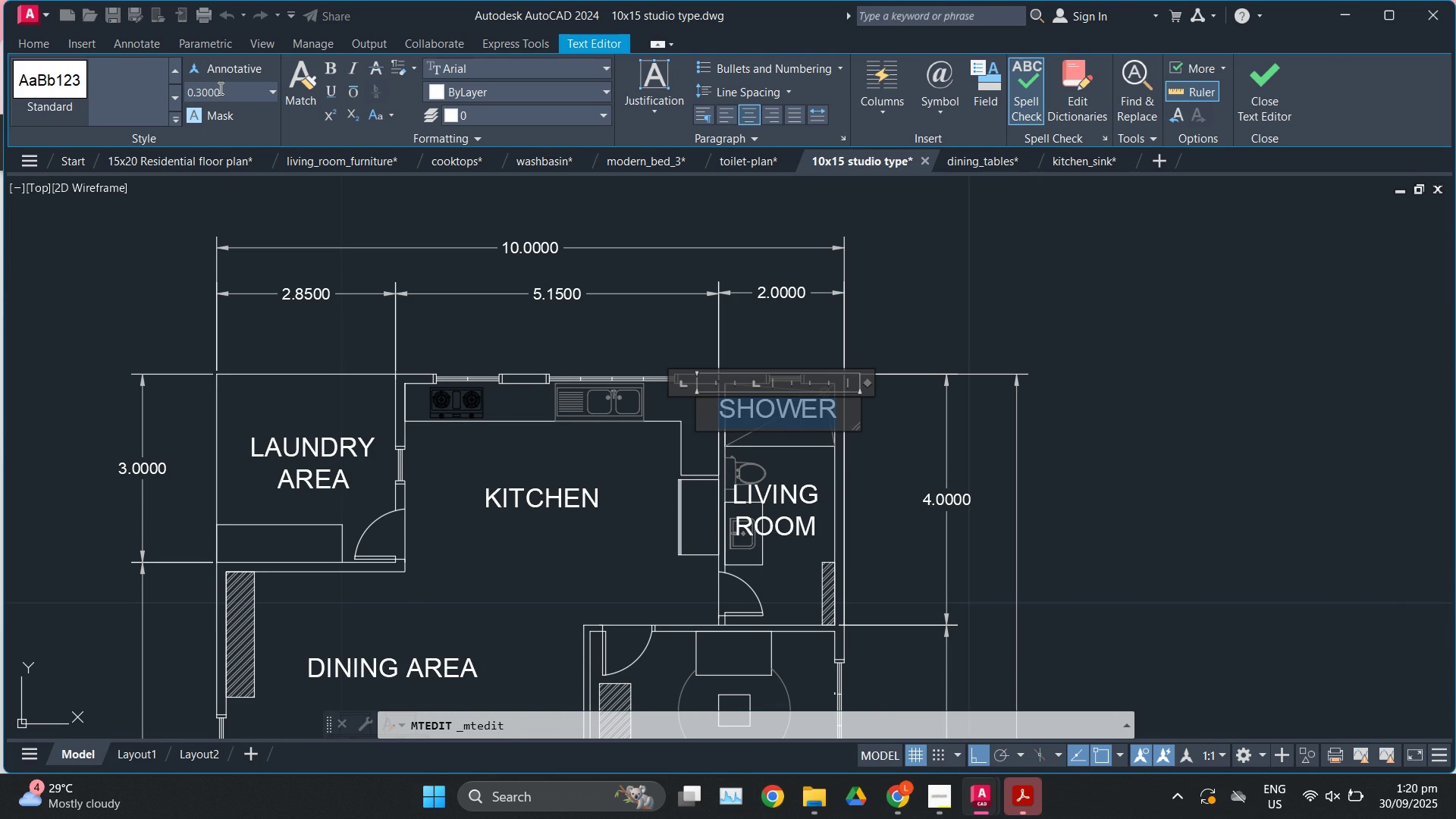 
left_click([219, 88])
 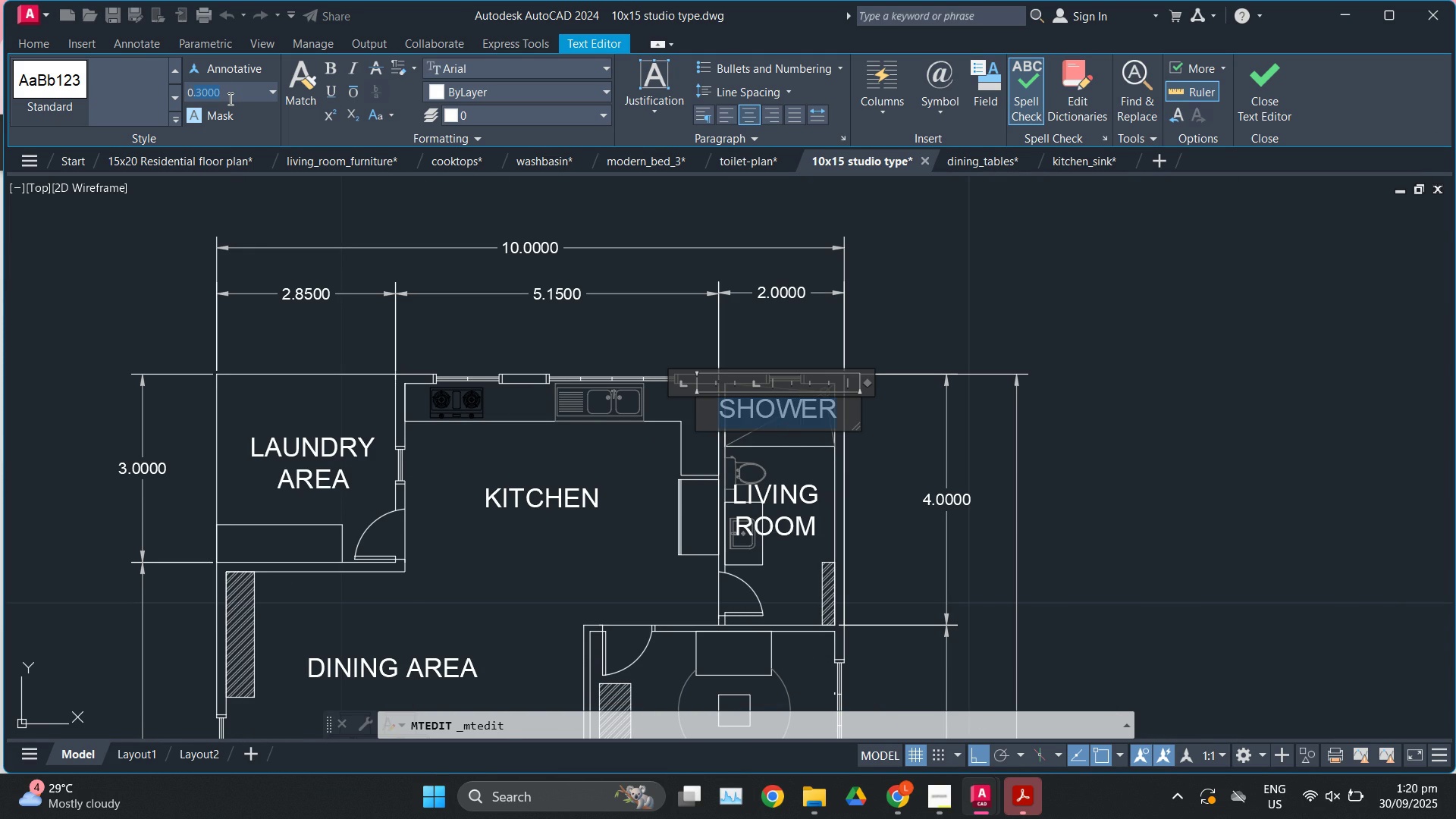 
key(Numpad0)
 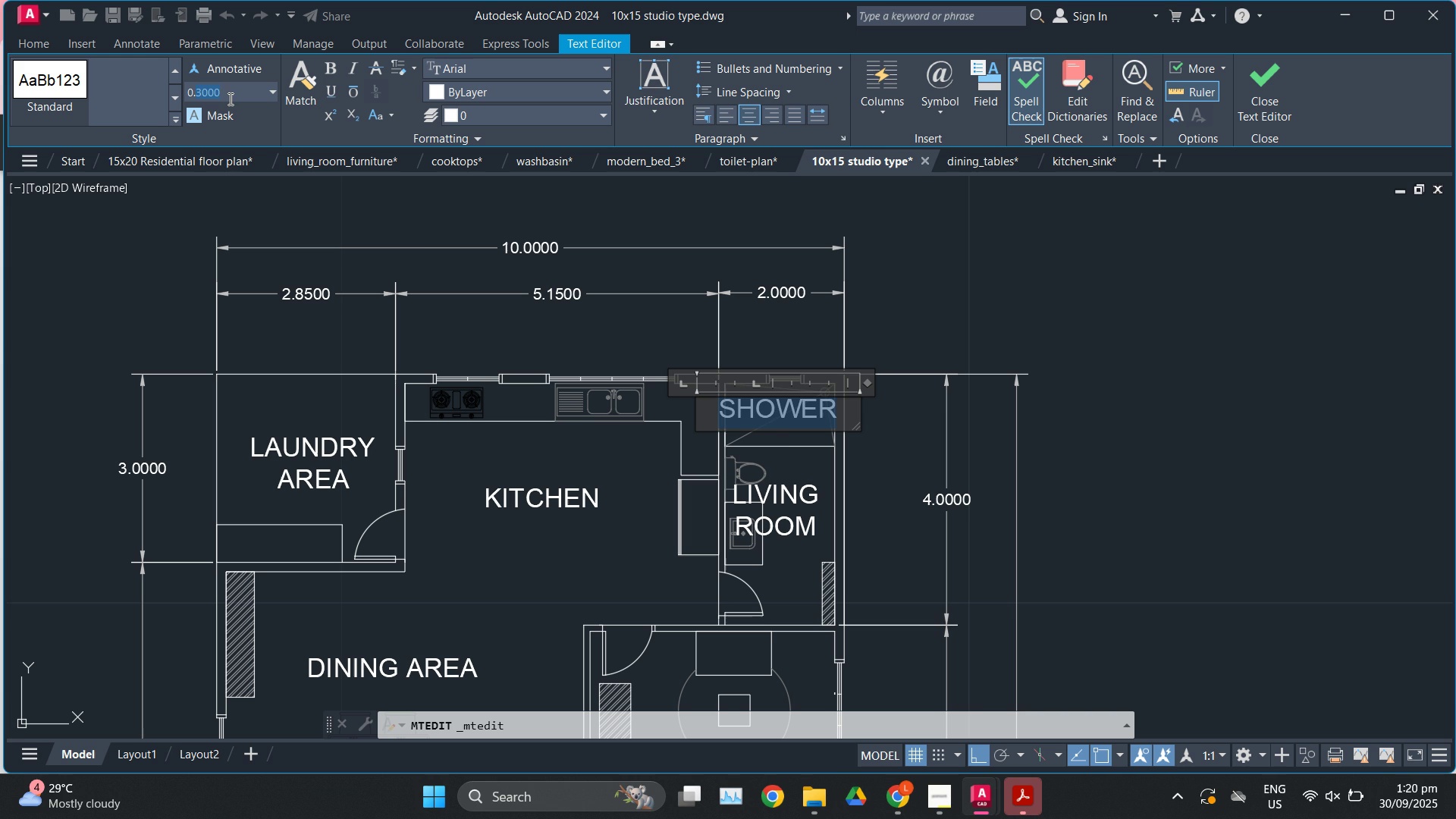 
key(NumpadDecimal)
 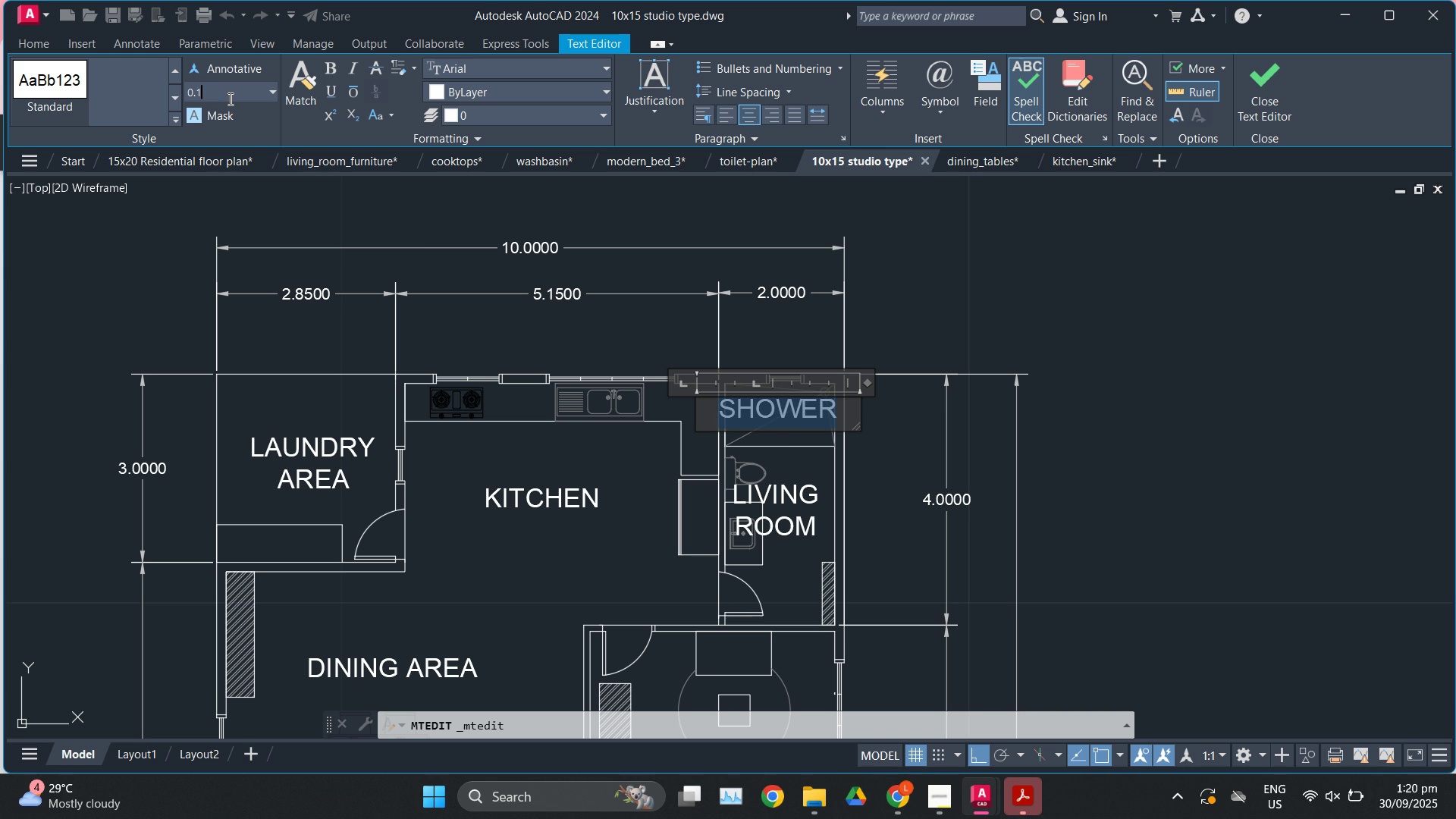 
key(Numpad1)
 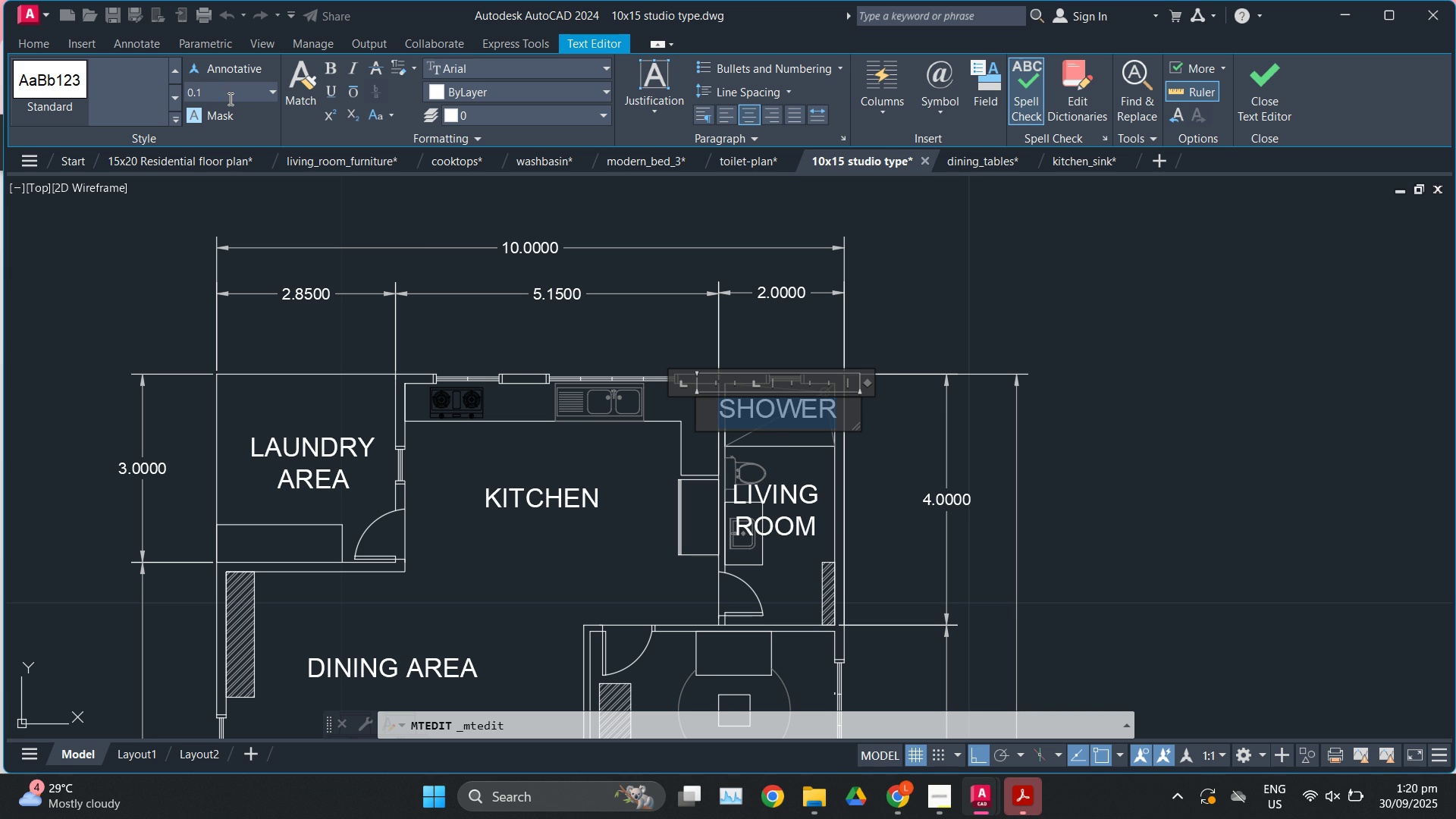 
key(Enter)